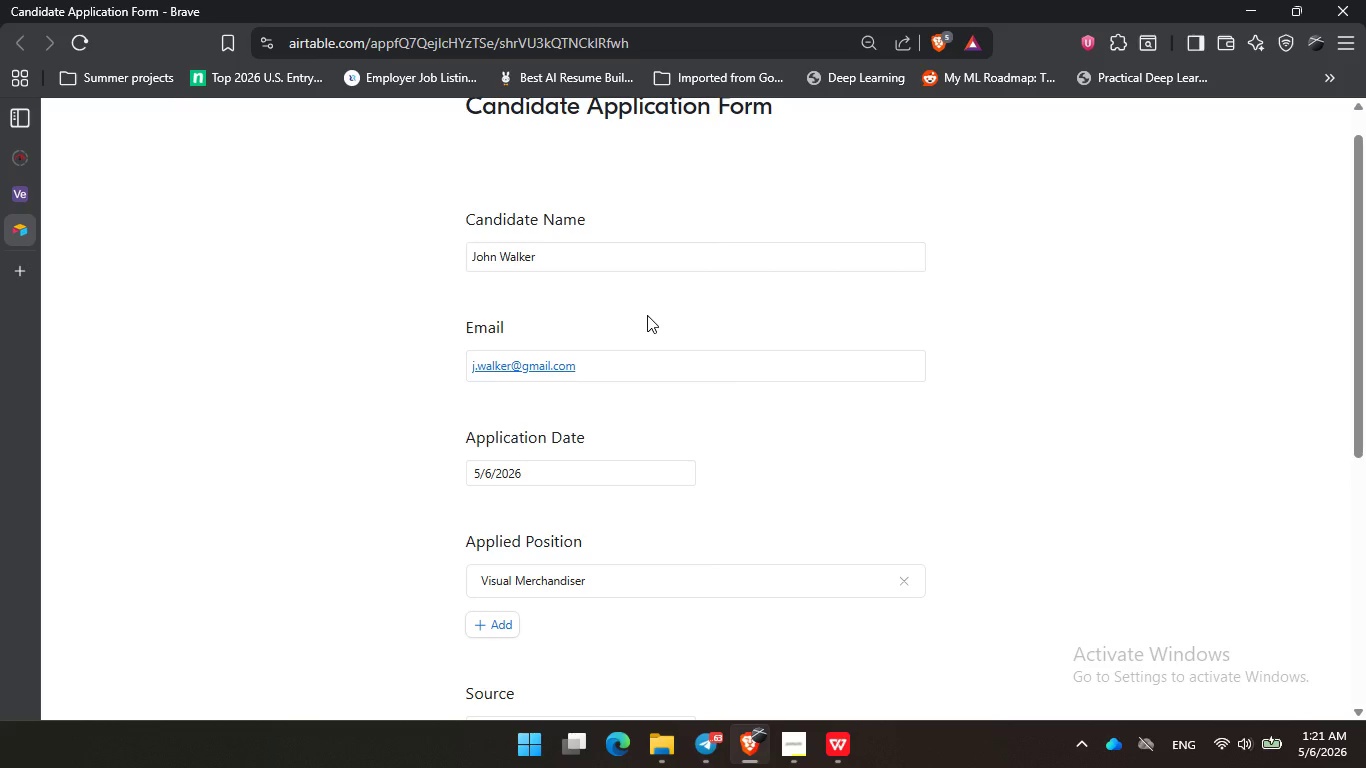 
wait(101.38)
 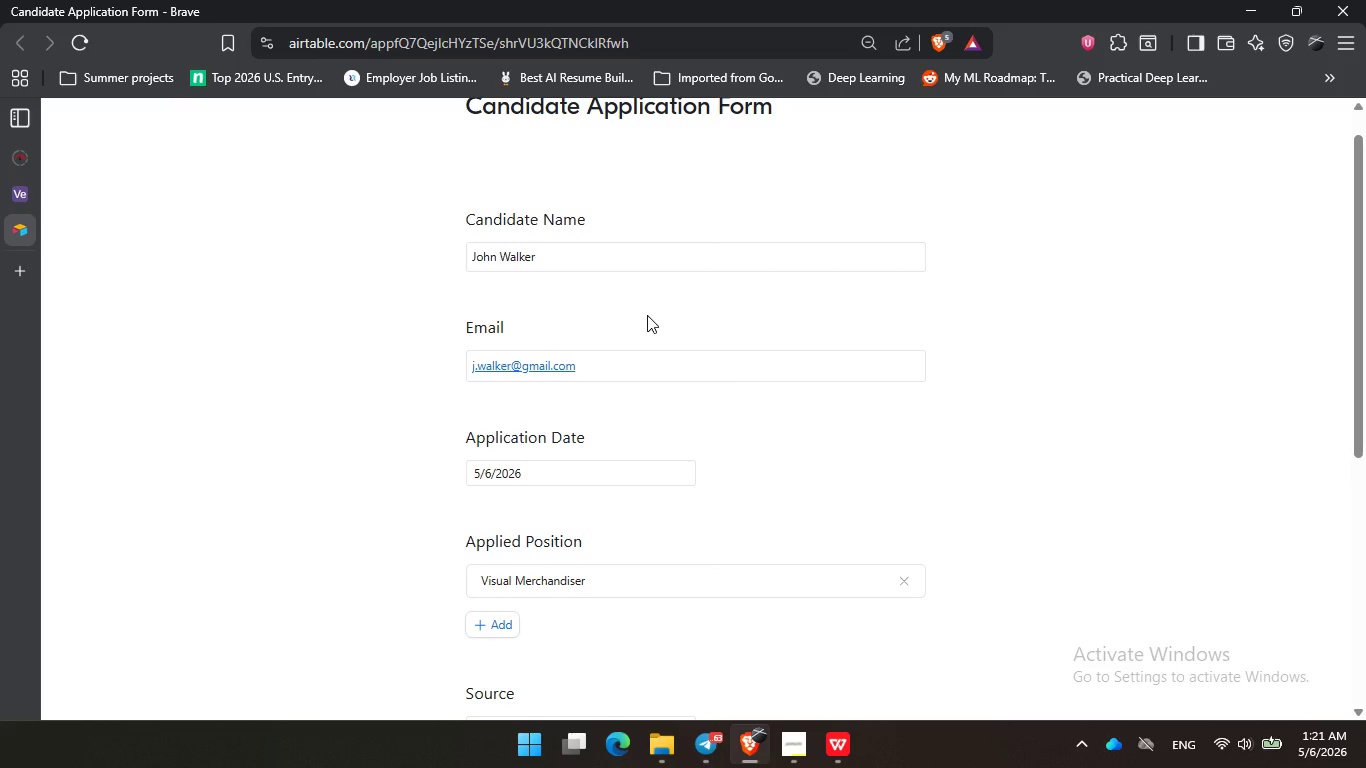 
left_click([647, 315])
 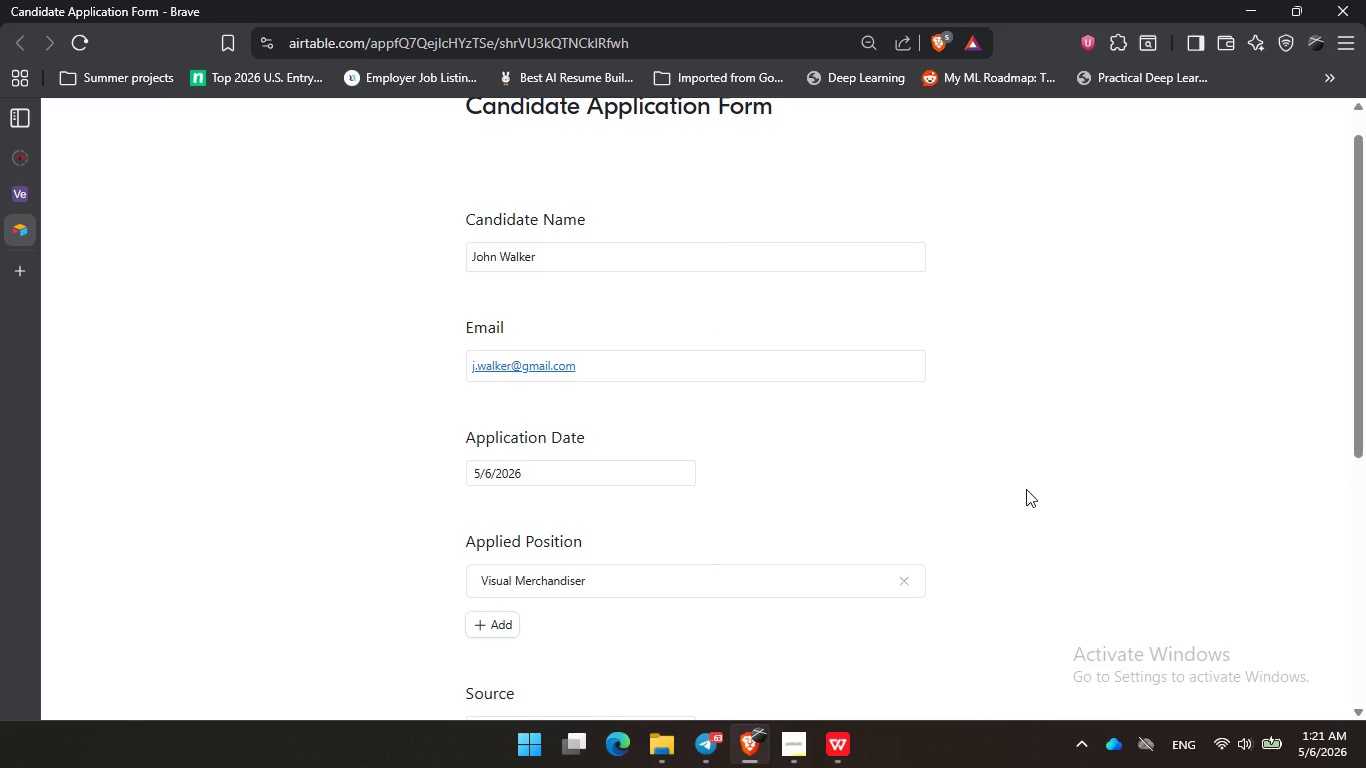 
double_click([1108, 567])
 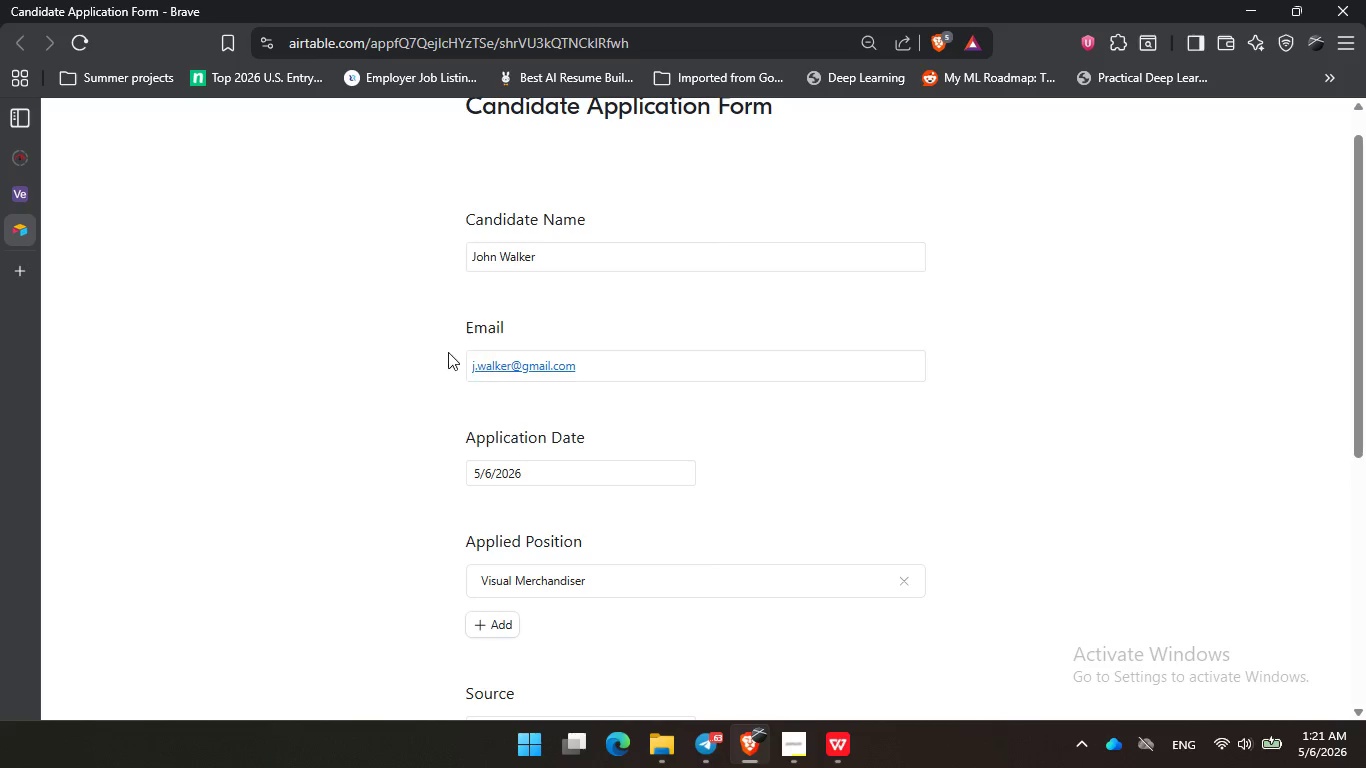 
double_click([388, 440])
 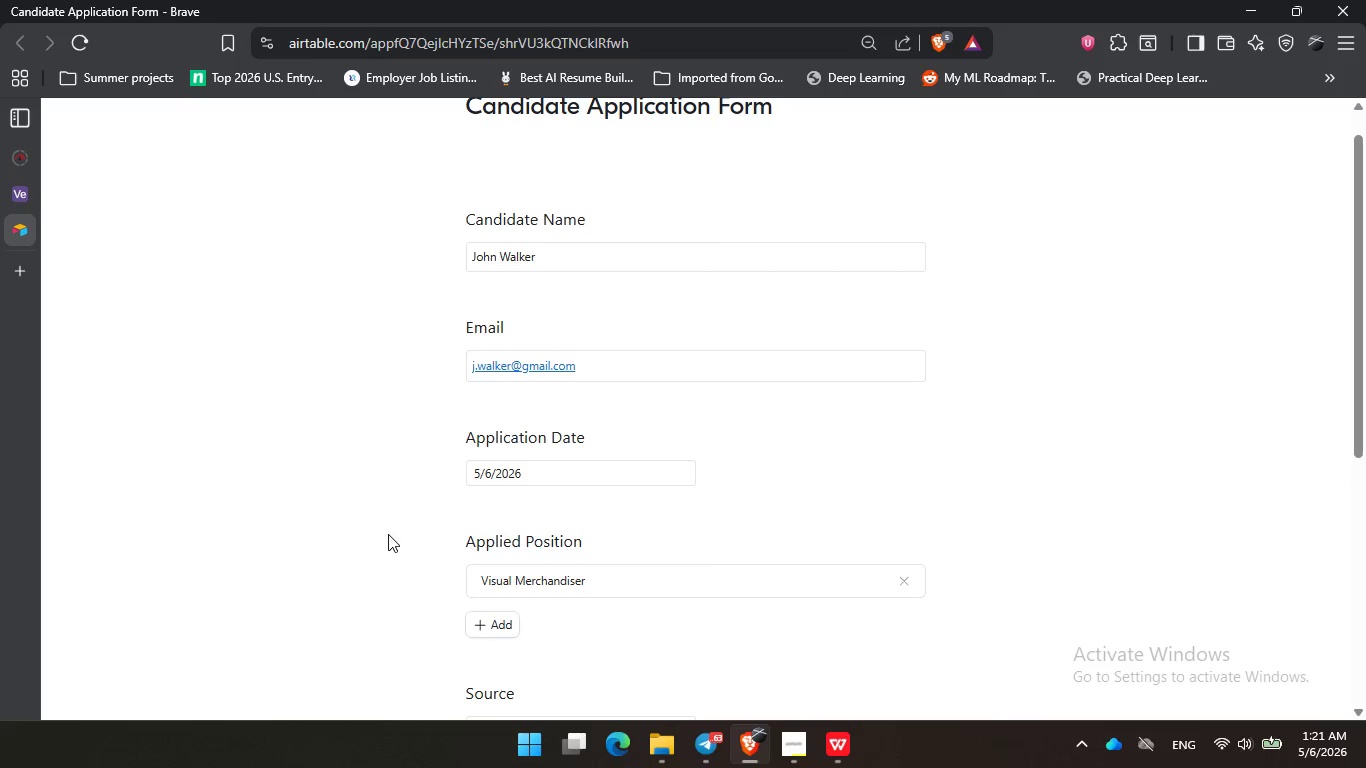 
left_click([388, 512])
 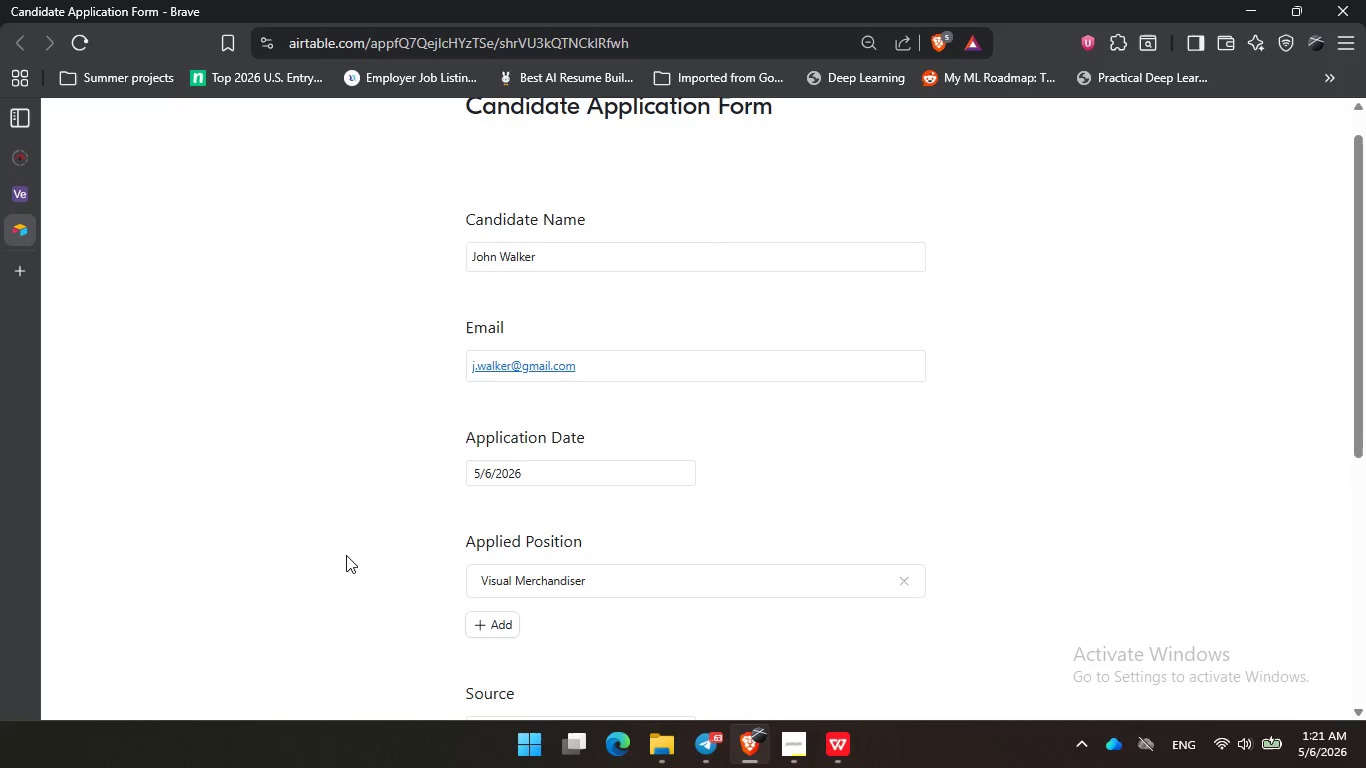 
left_click([354, 527])
 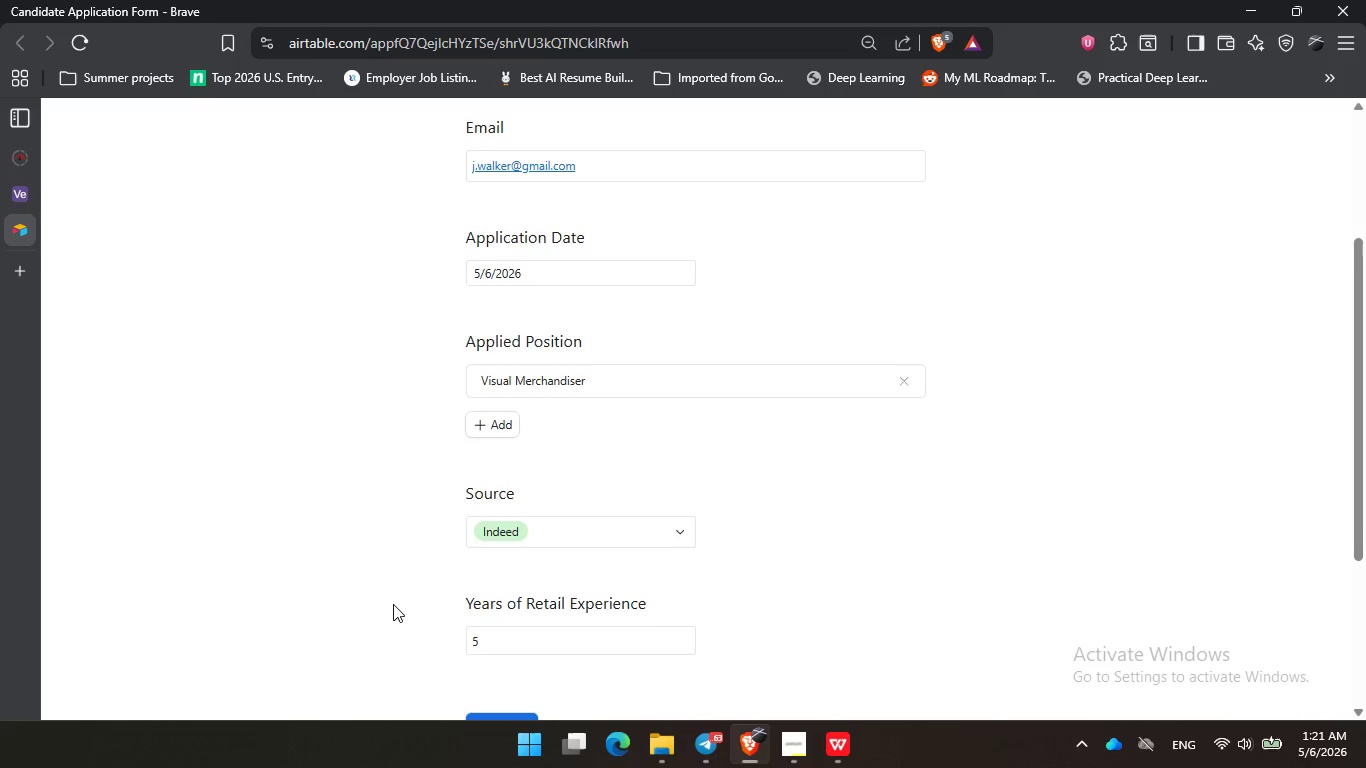 
scroll: coordinate [393, 604], scroll_direction: down, amount: 2.0
 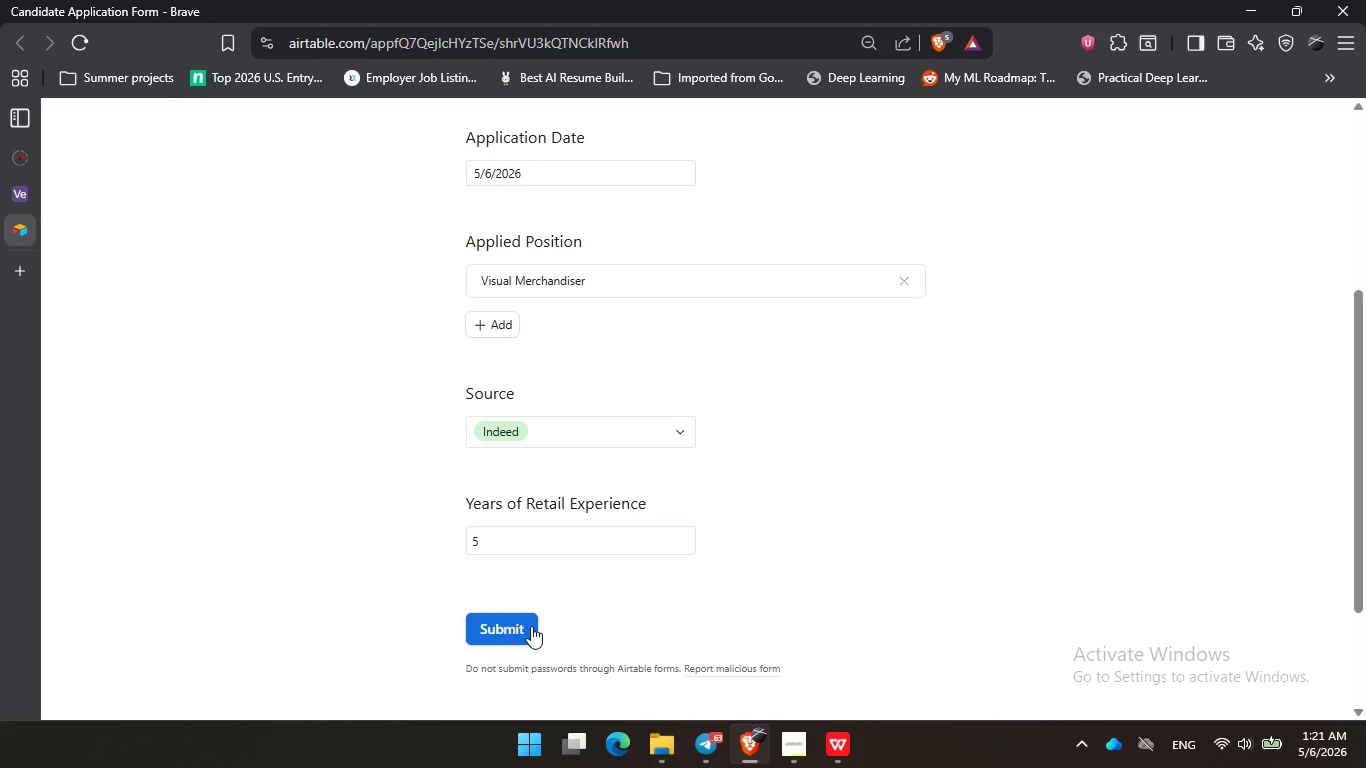 
left_click([593, 594])
 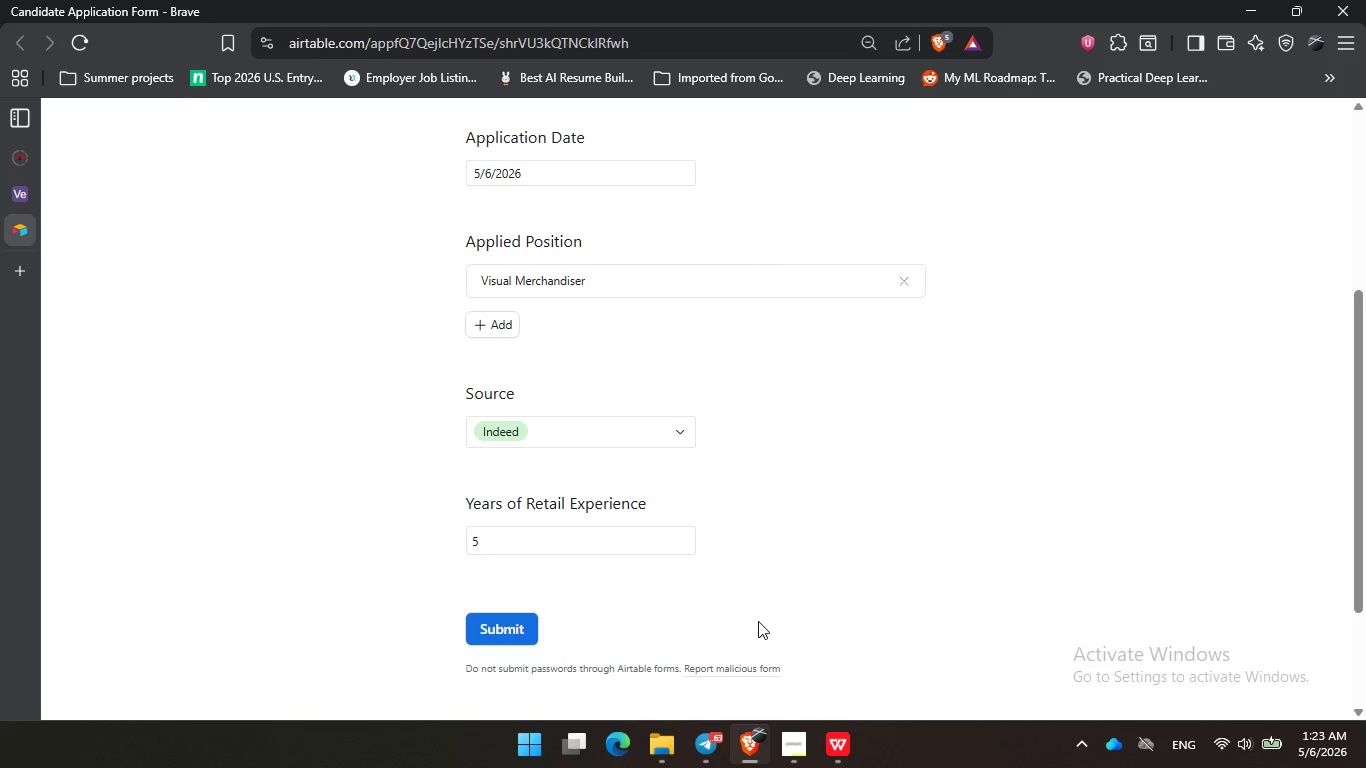 
wait(101.67)
 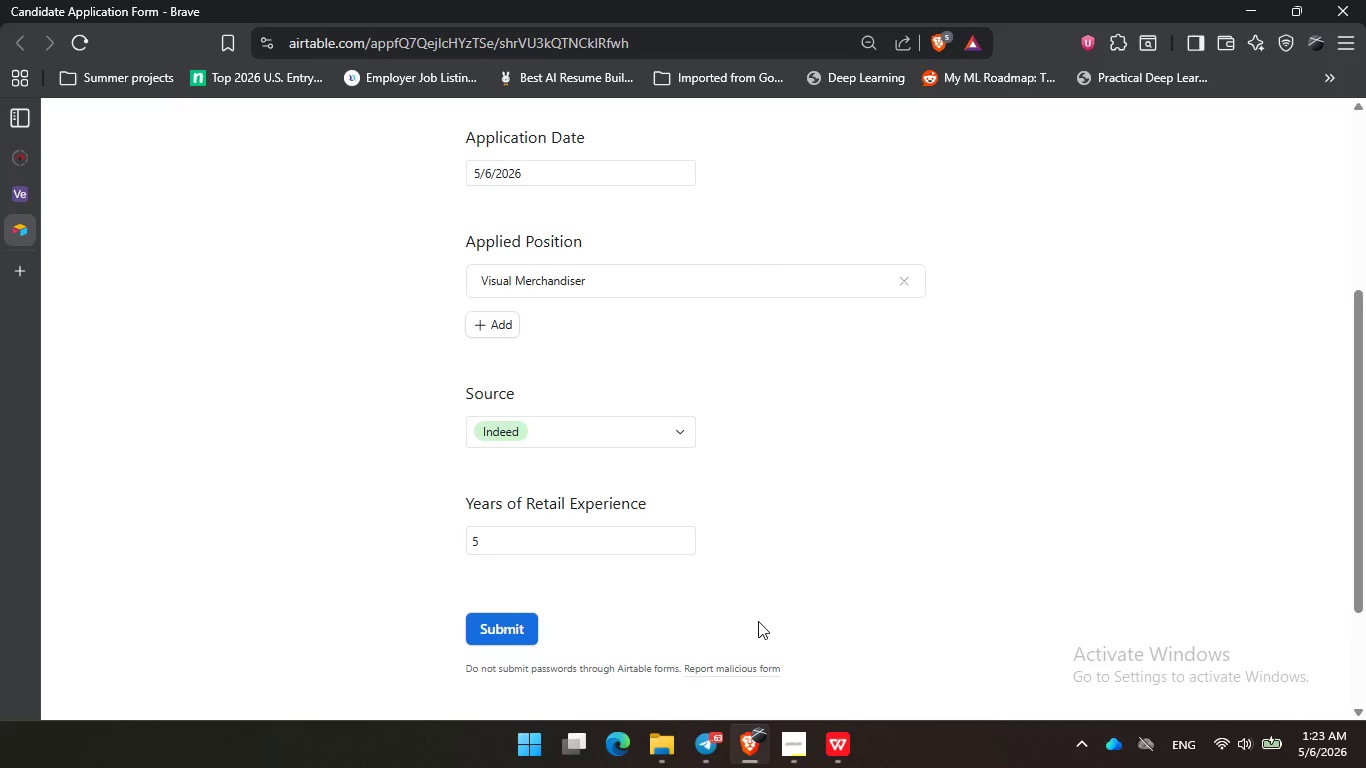 
left_click([784, 614])
 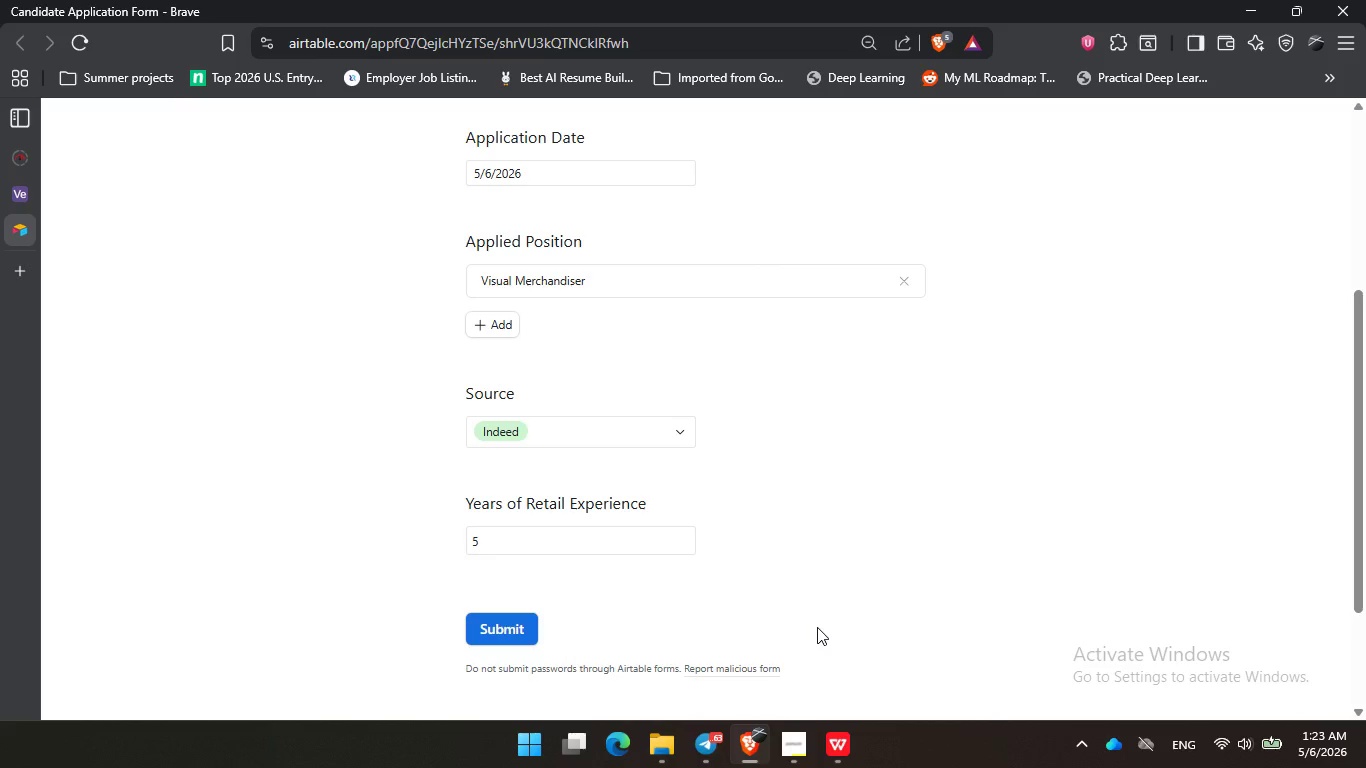 
left_click([825, 613])
 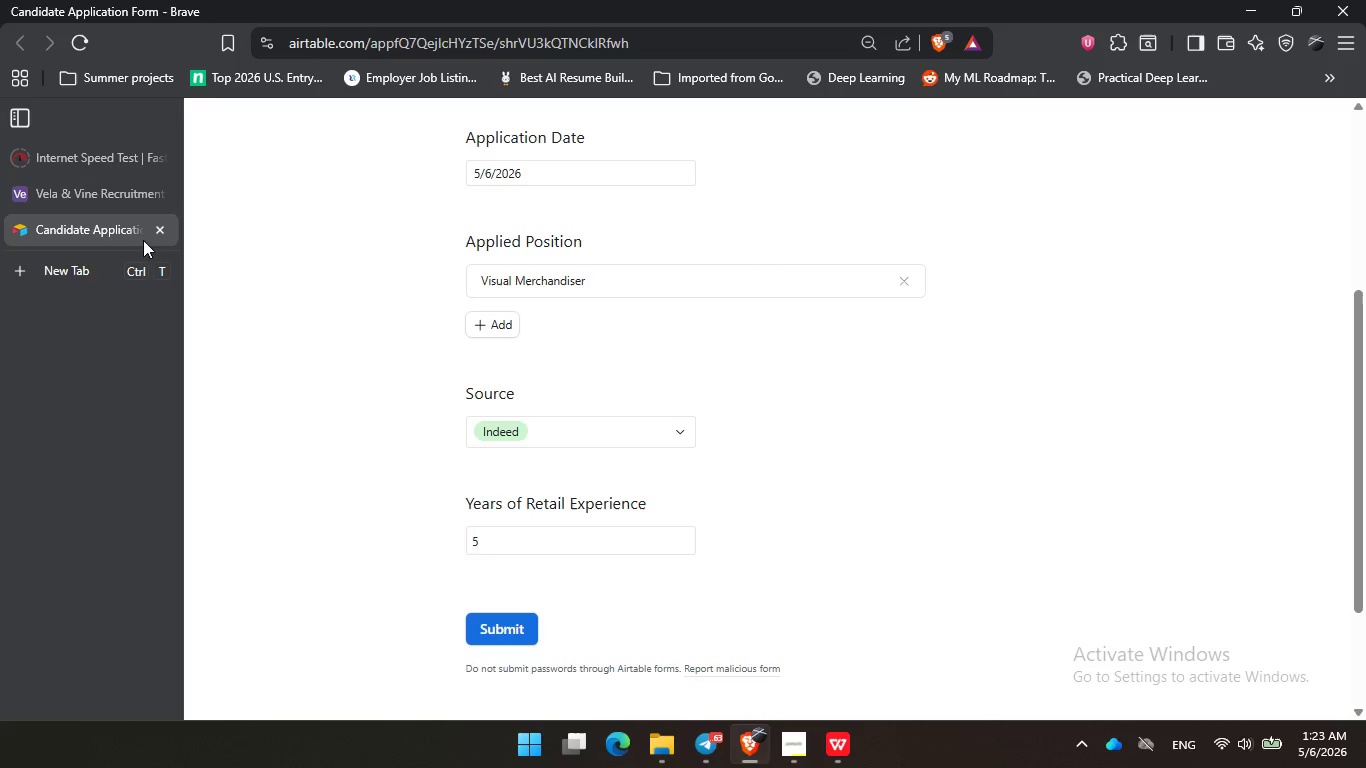 
left_click([158, 229])
 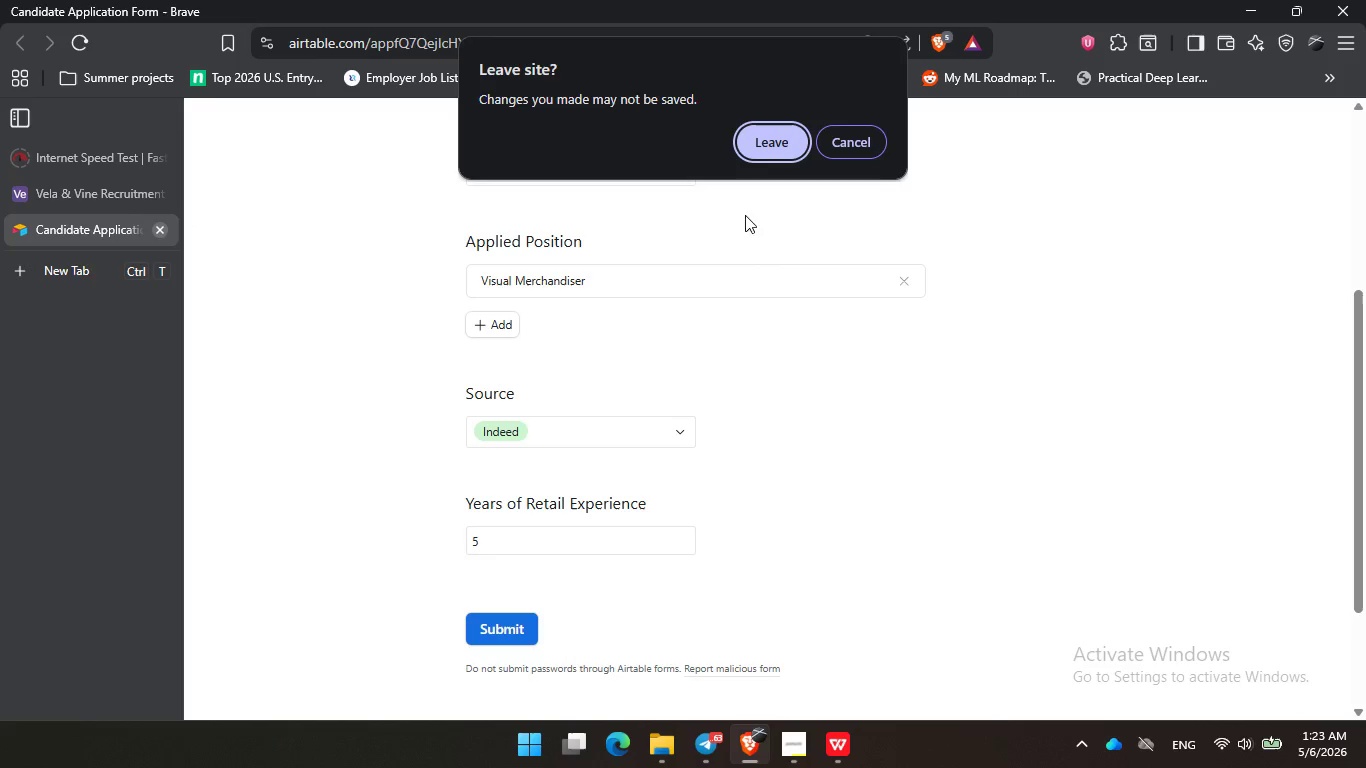 
left_click([775, 135])
 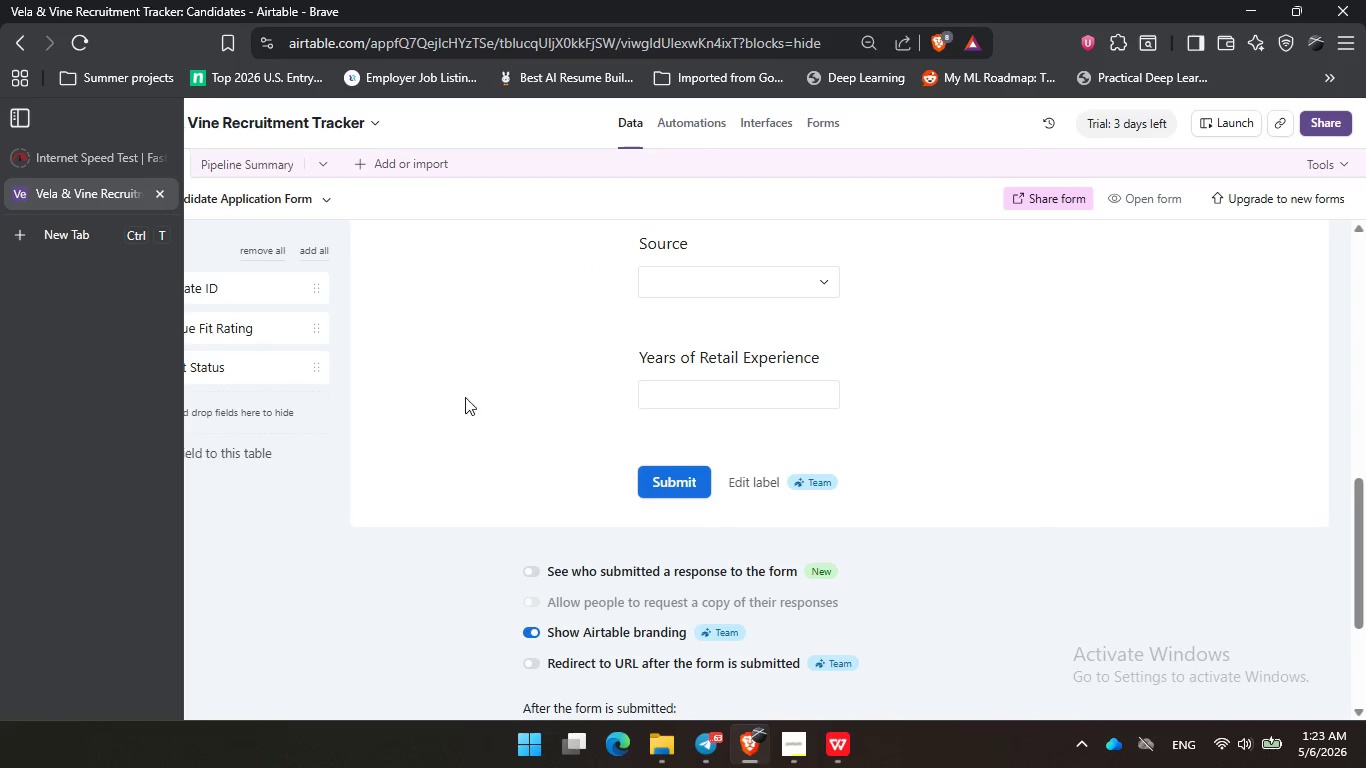 
left_click([442, 410])
 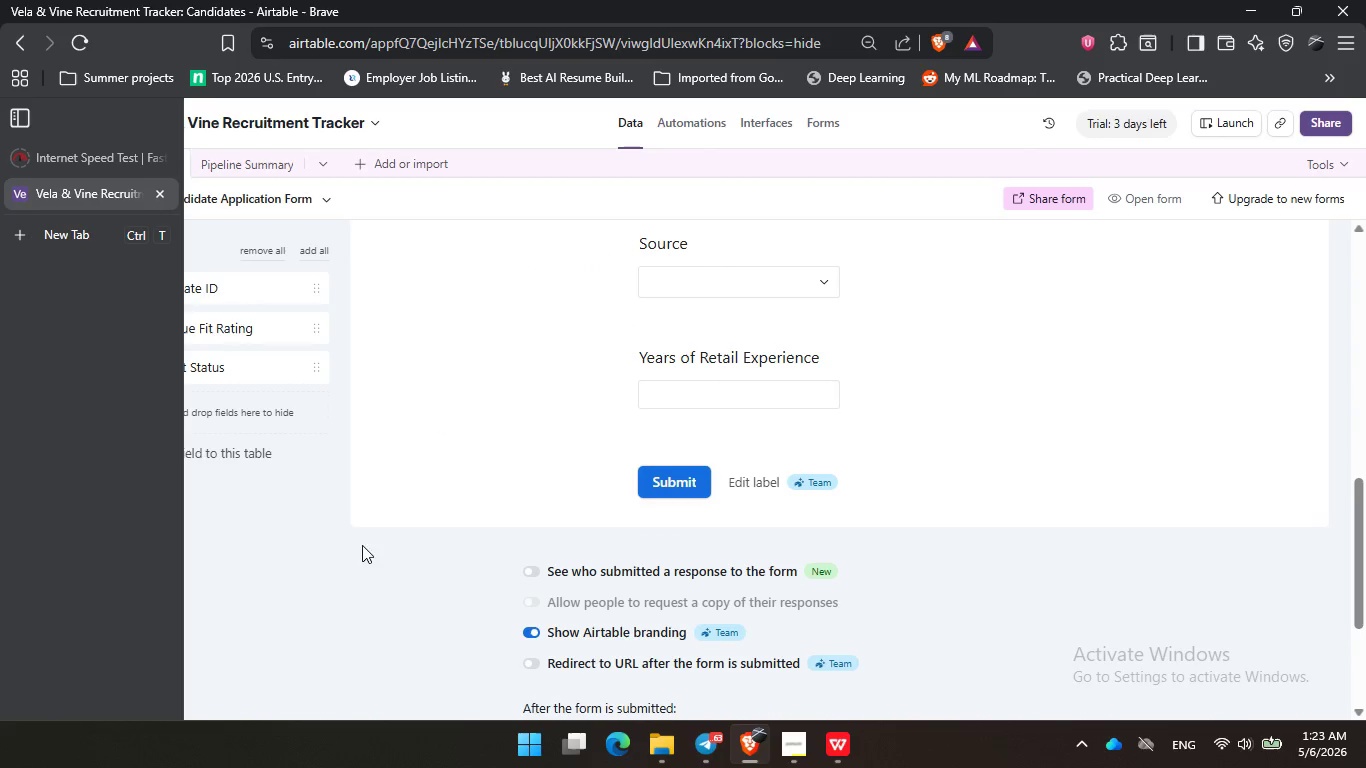 
left_click([307, 606])
 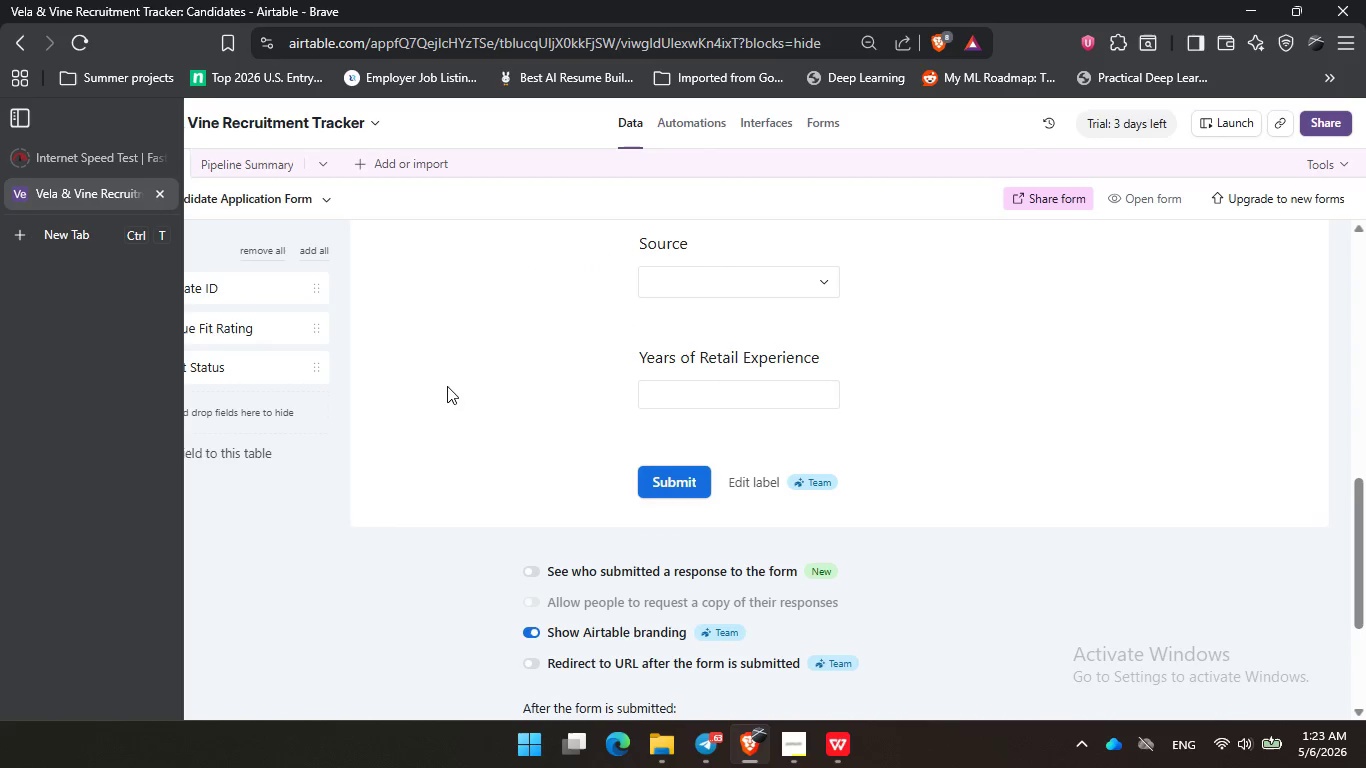 
left_click([438, 354])
 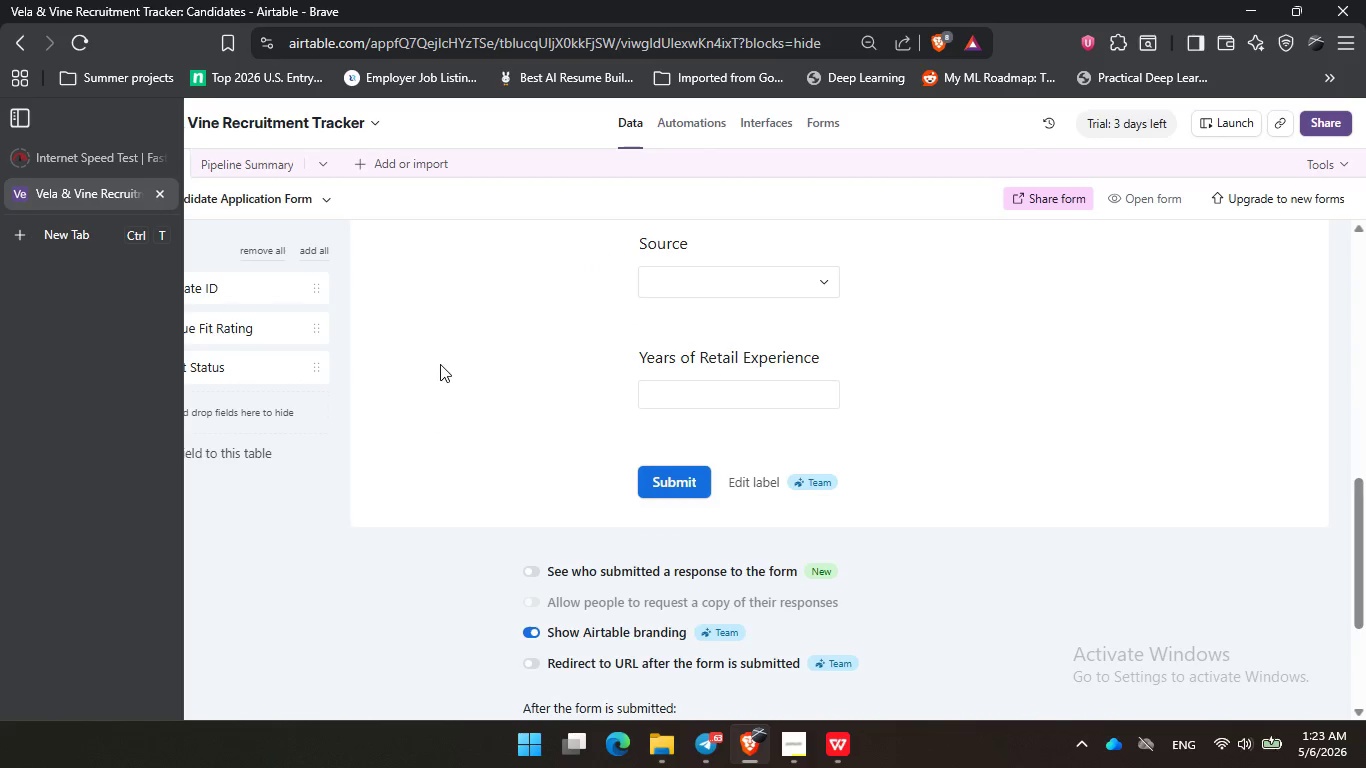 
scroll: coordinate [446, 373], scroll_direction: up, amount: 3.0
 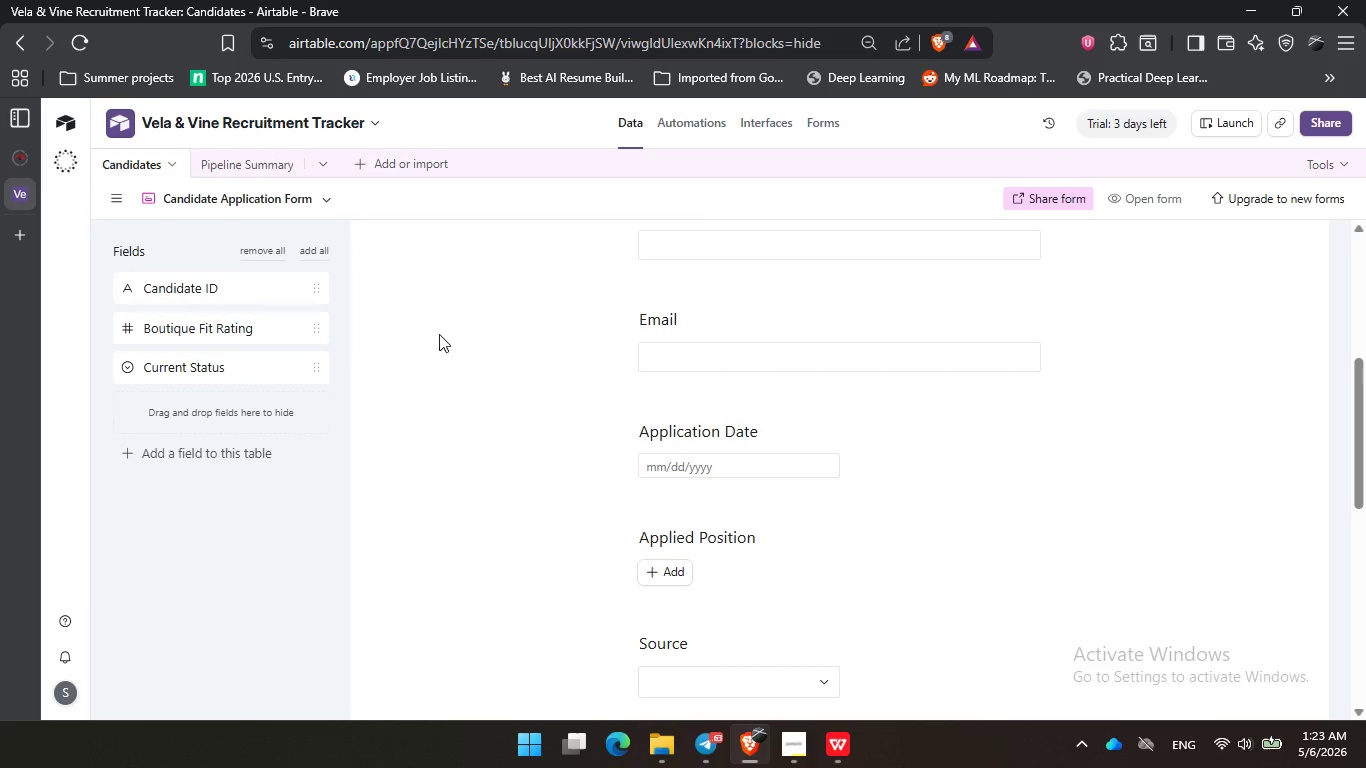 
left_click([118, 204])
 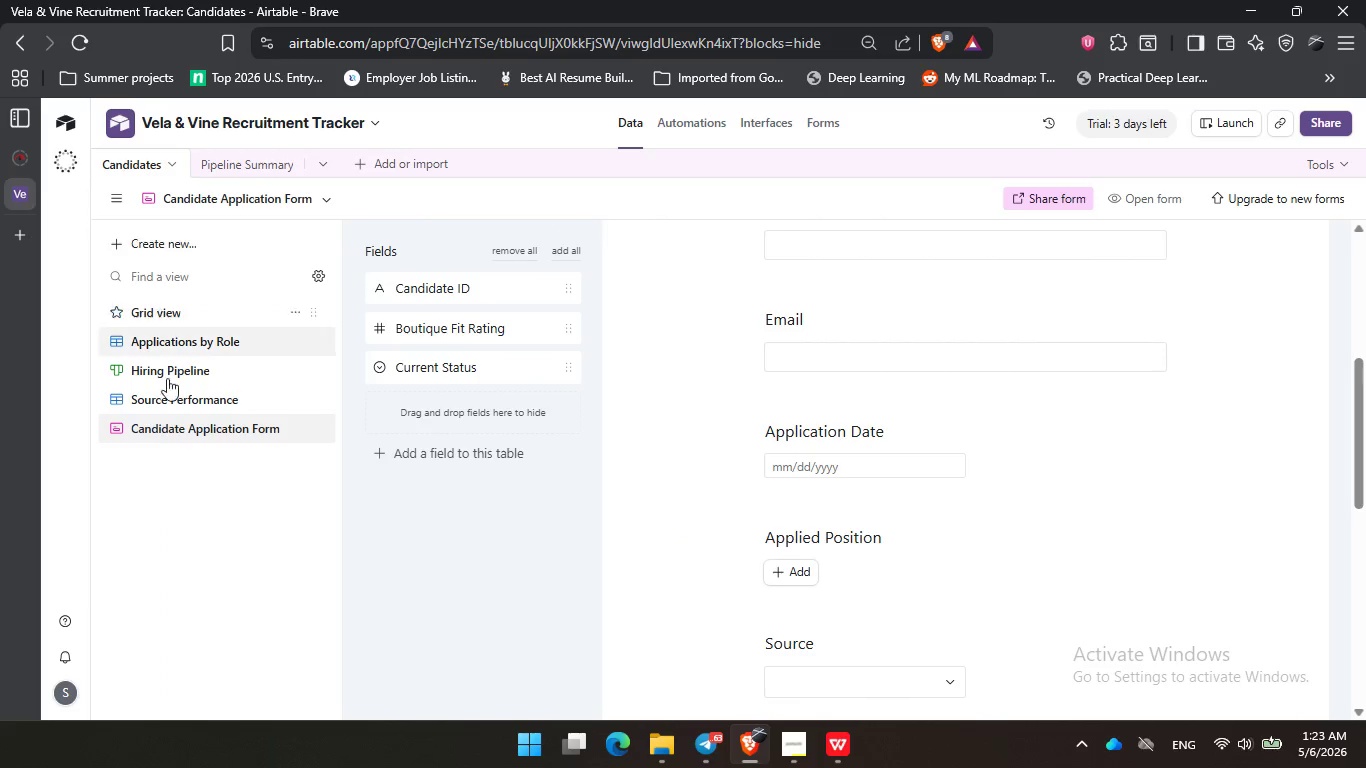 
left_click([185, 514])
 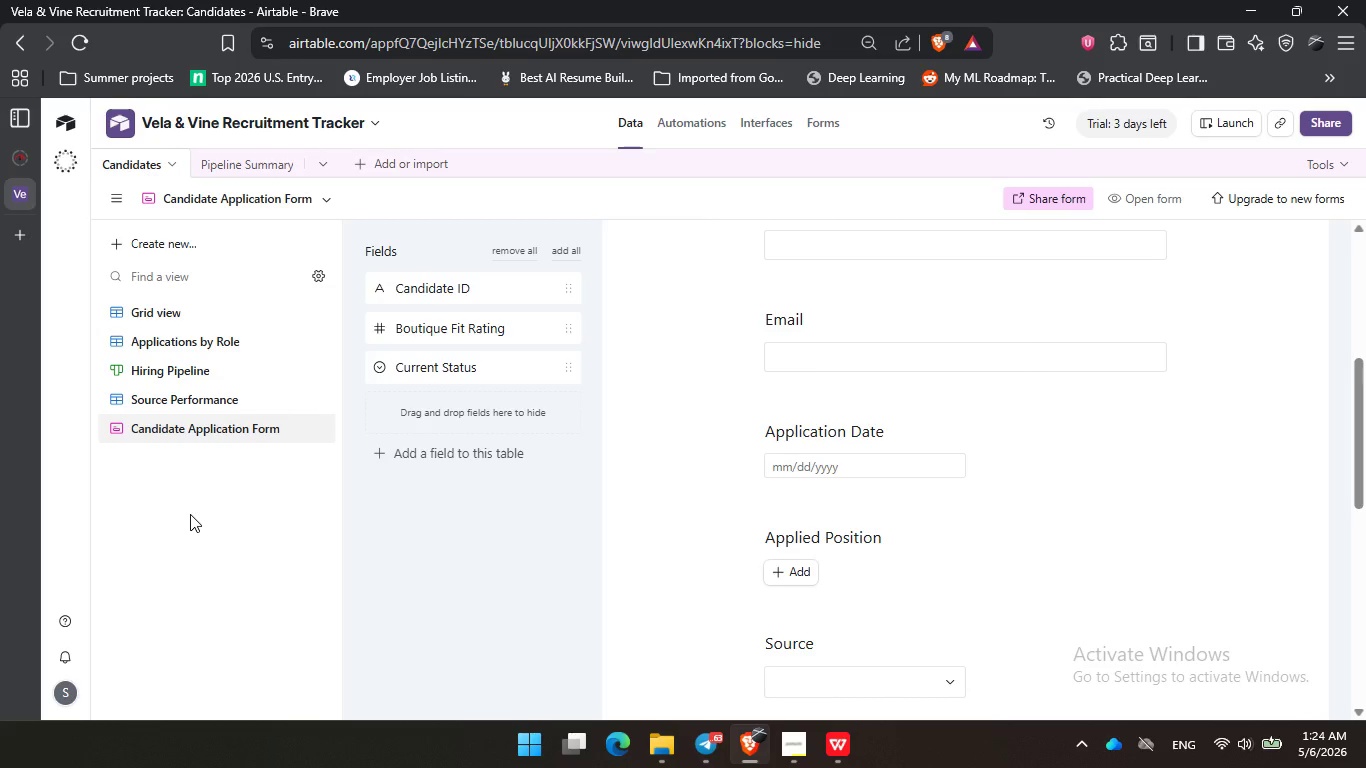 
wait(70.3)
 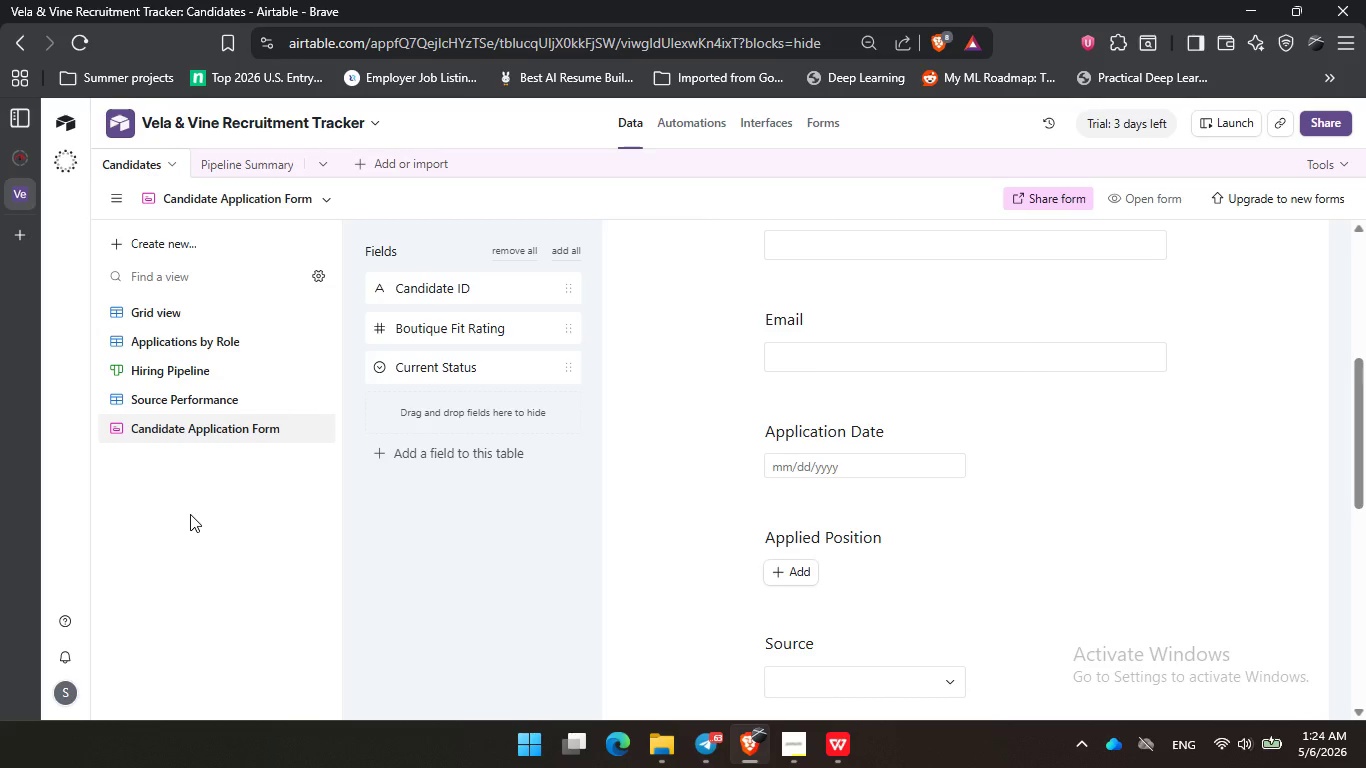 
left_click([190, 316])
 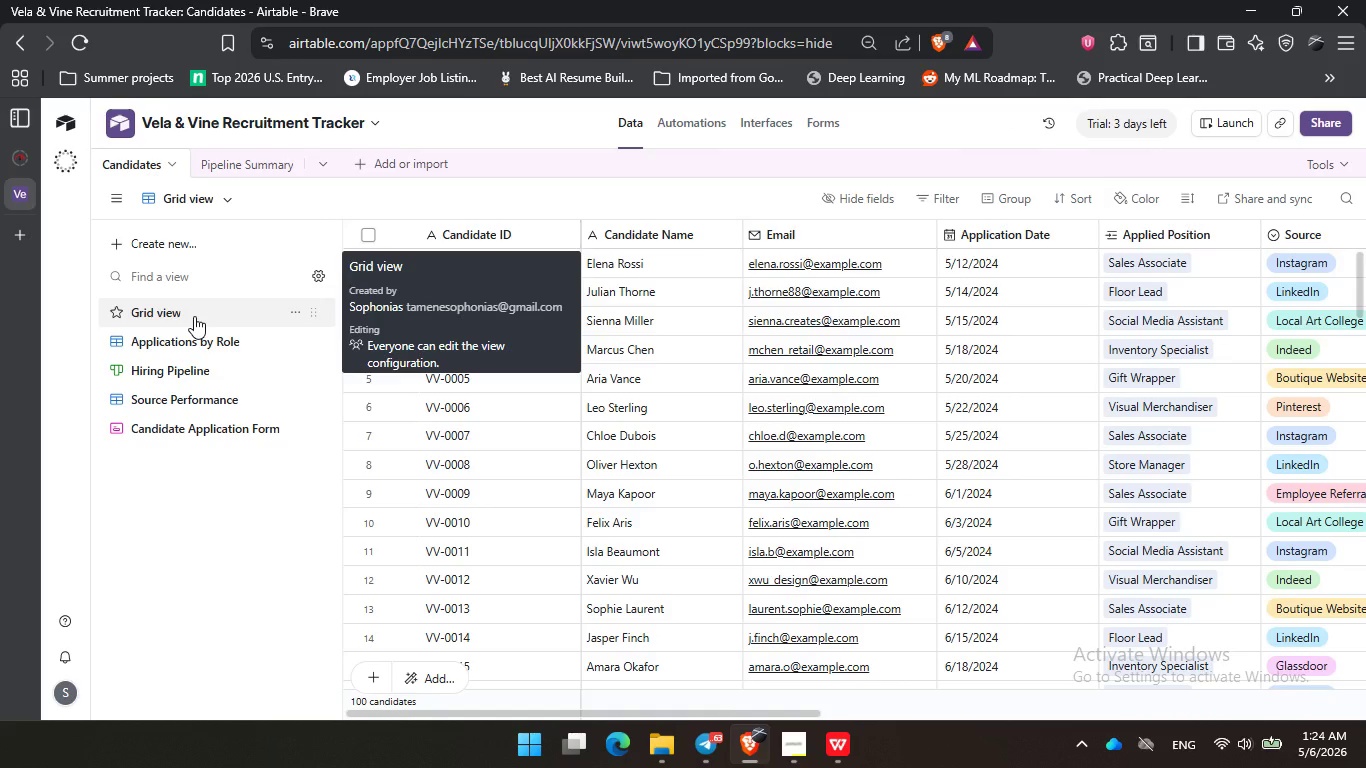 
wait(14.39)
 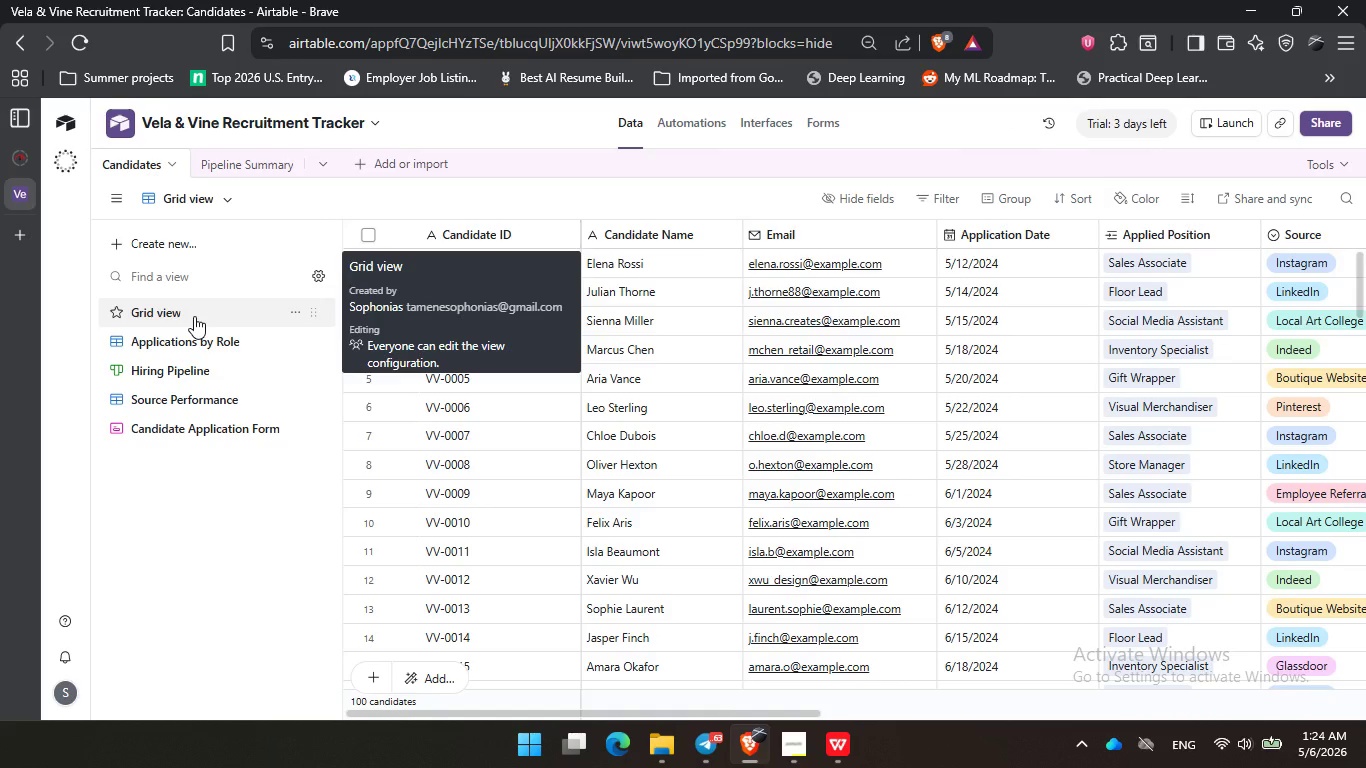 
left_click([774, 767])